 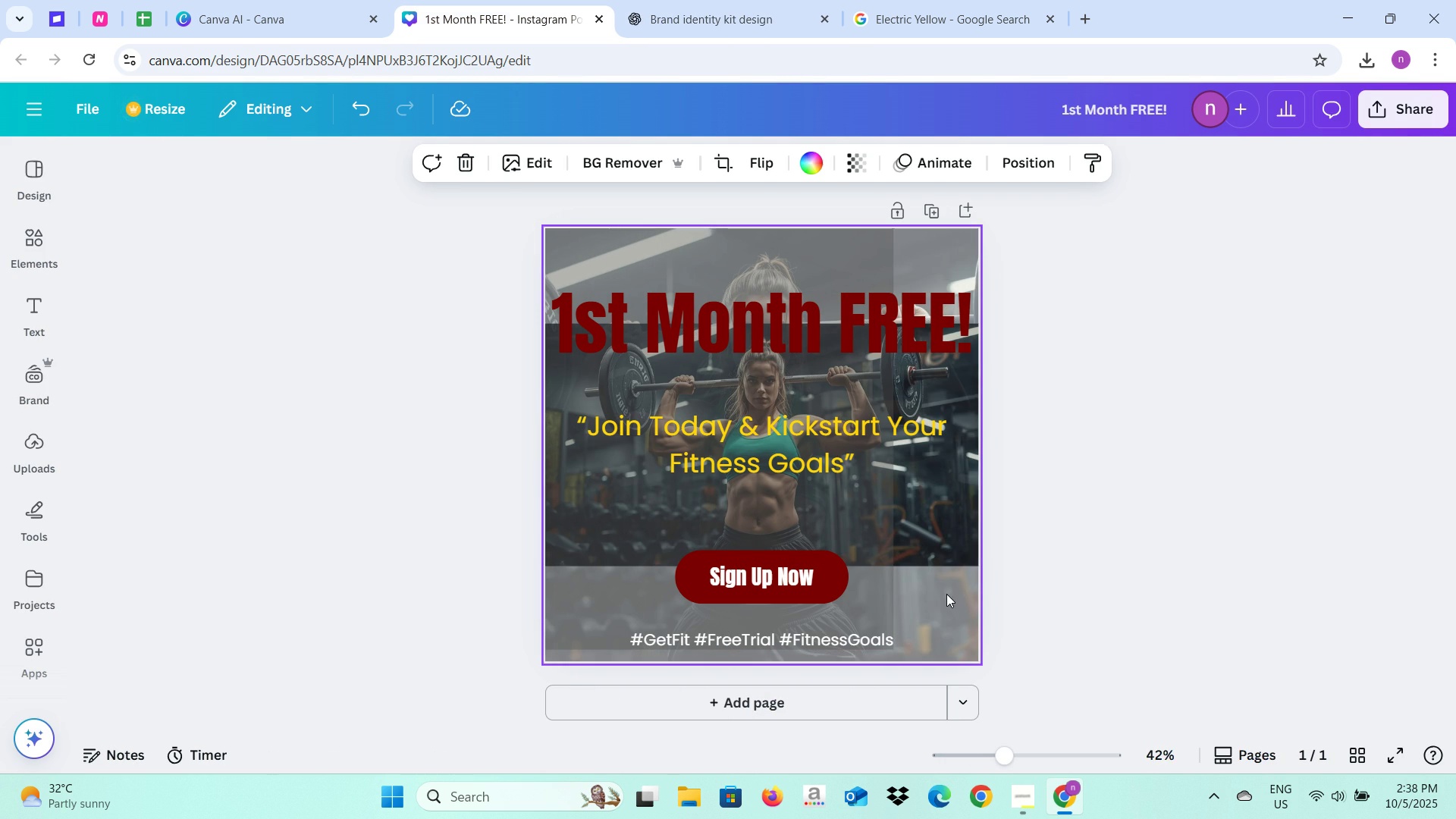 
right_click([946, 594])
 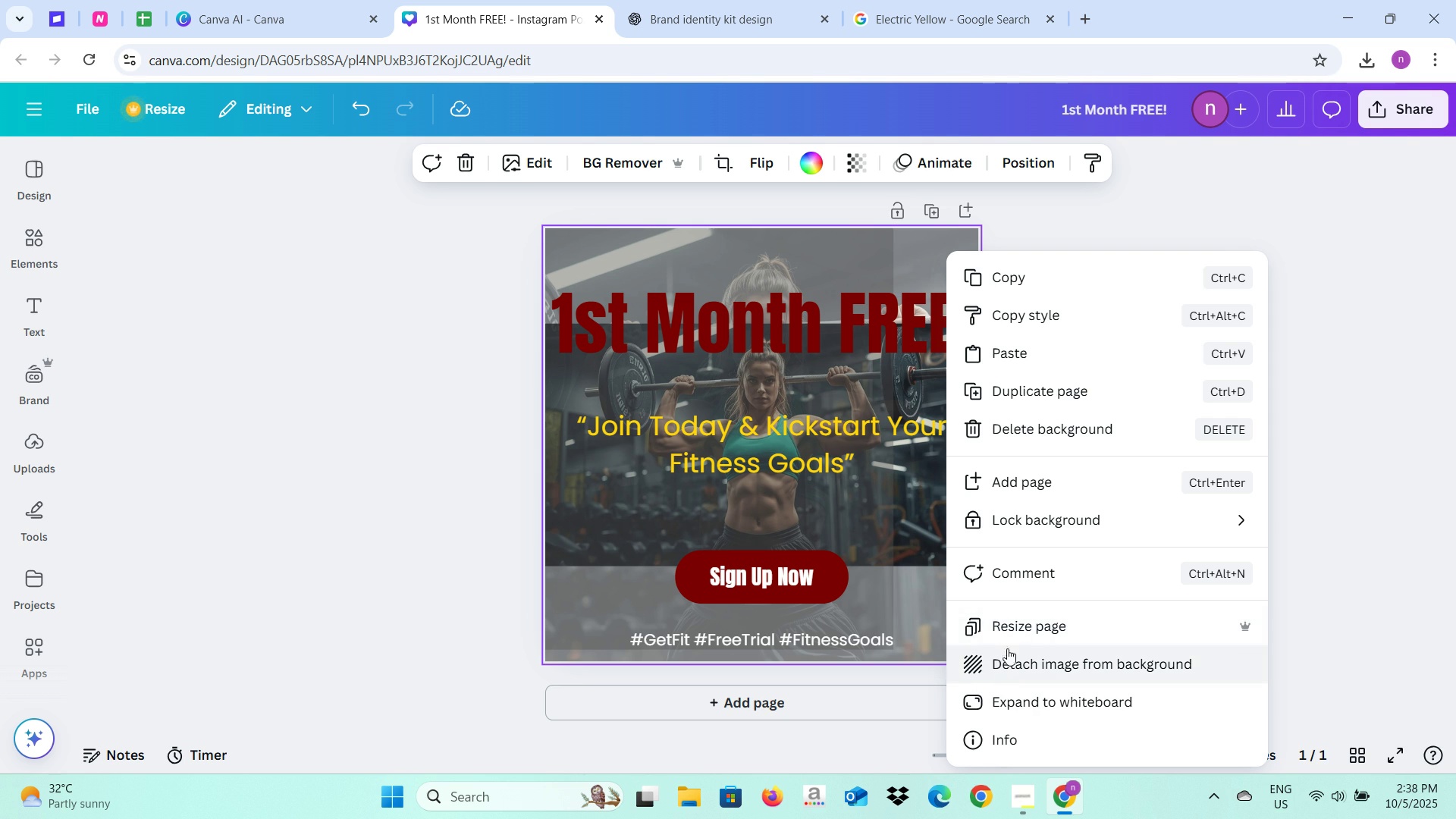 
left_click([1019, 611])
 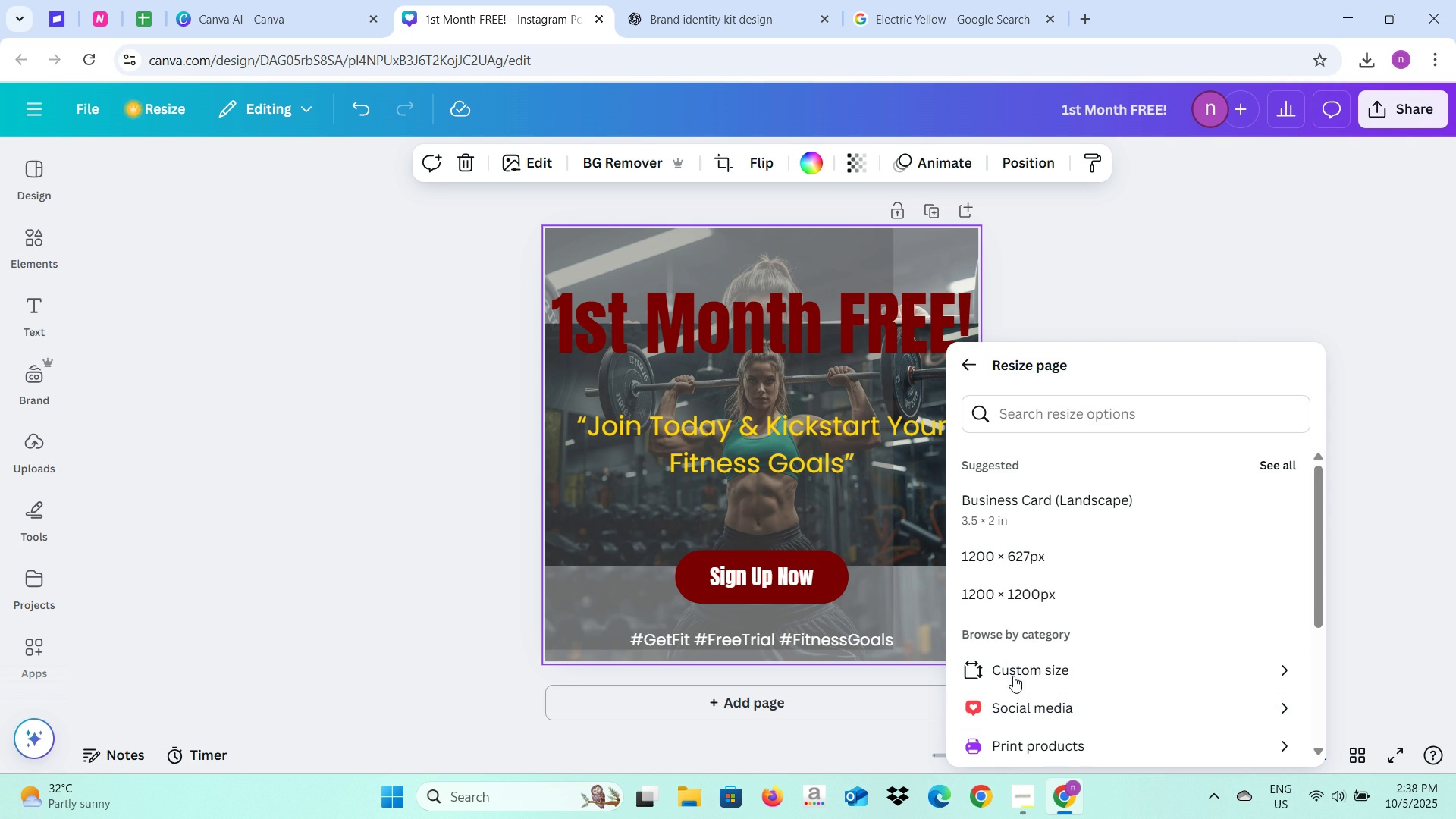 
left_click([1013, 676])
 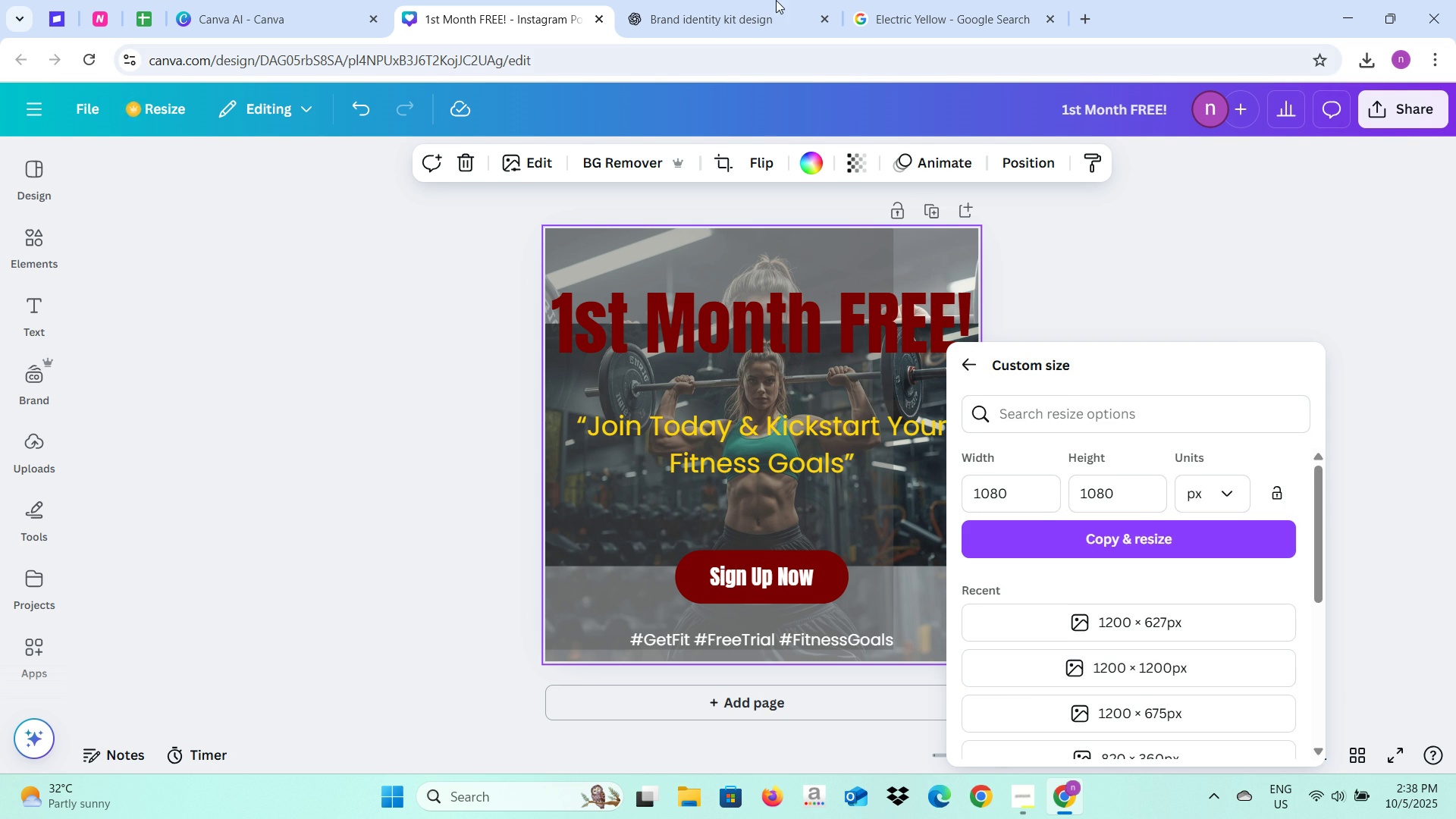 
left_click([708, 0])